 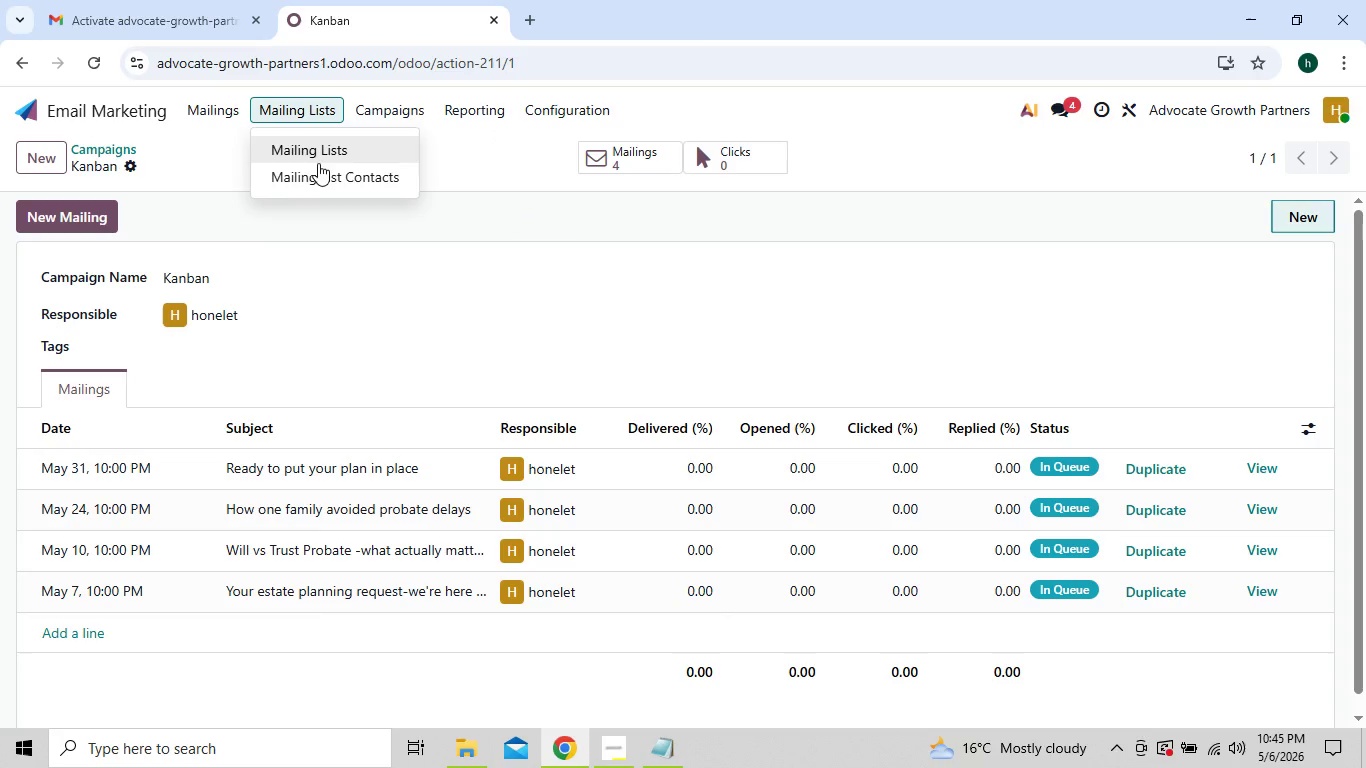 
left_click([320, 148])
 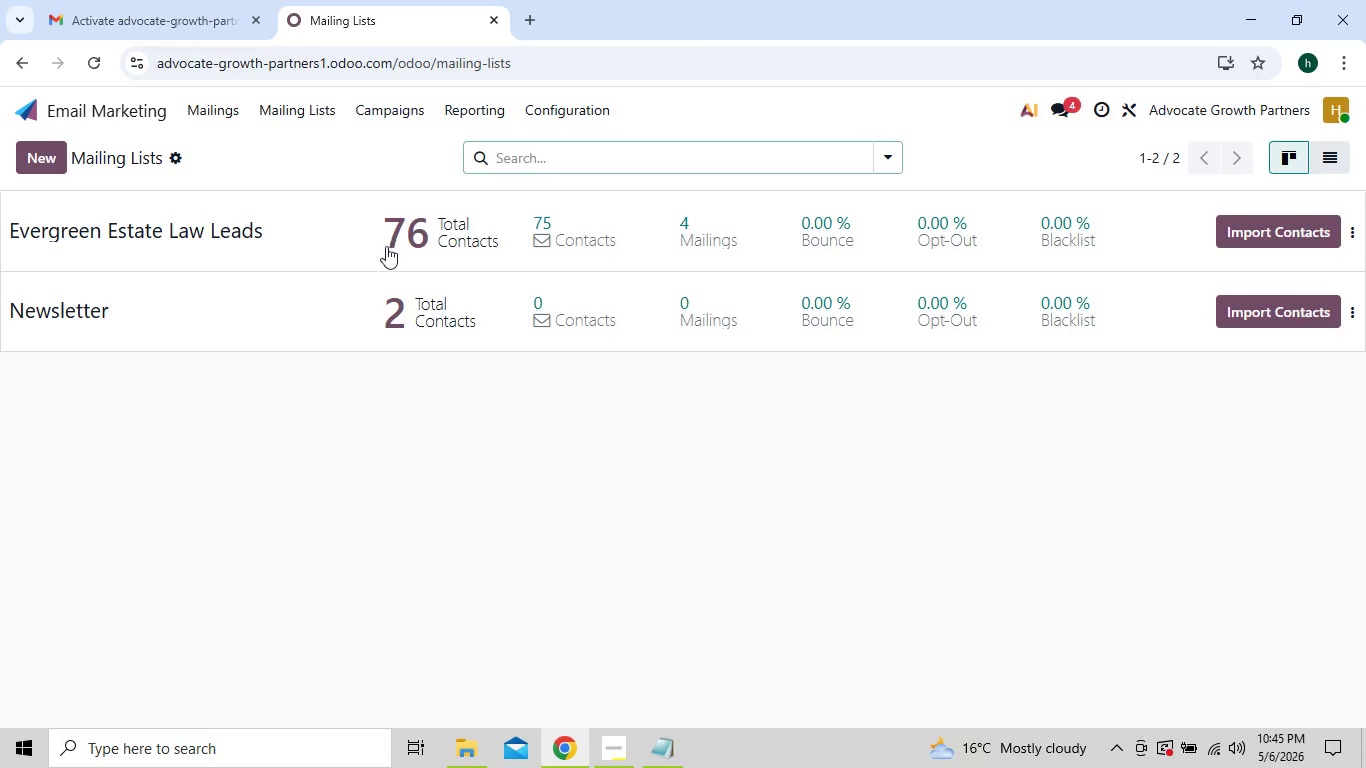 
double_click([383, 248])
 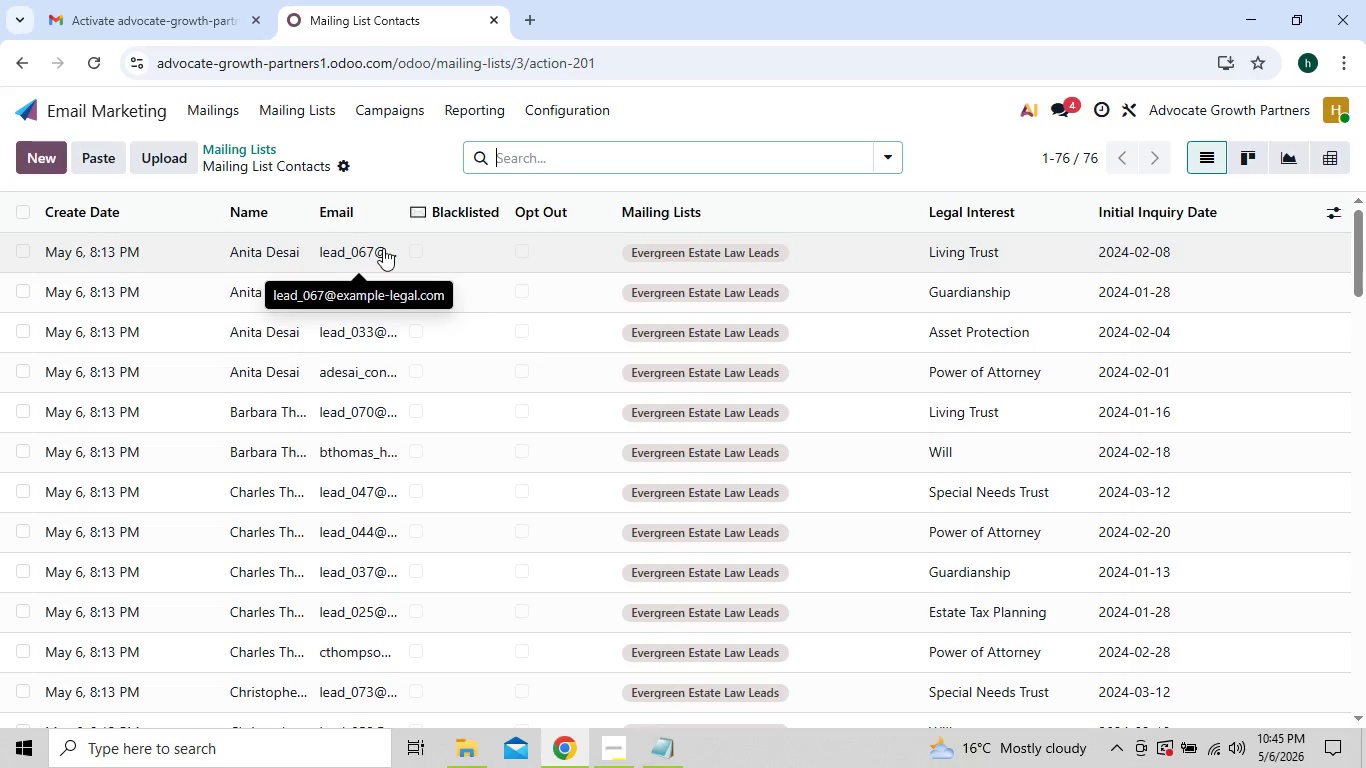 
wait(8.08)
 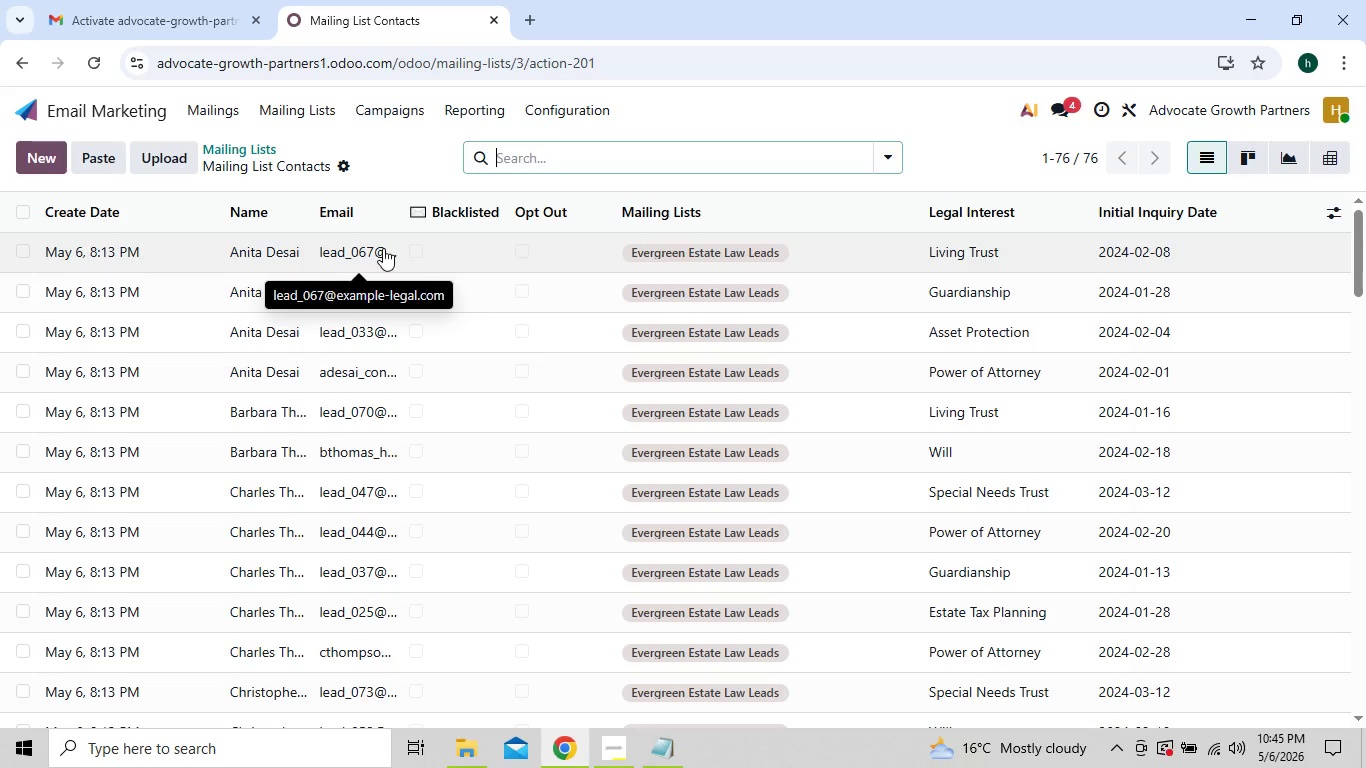 
hold_key(key=MetaLeft, duration=1.51)
 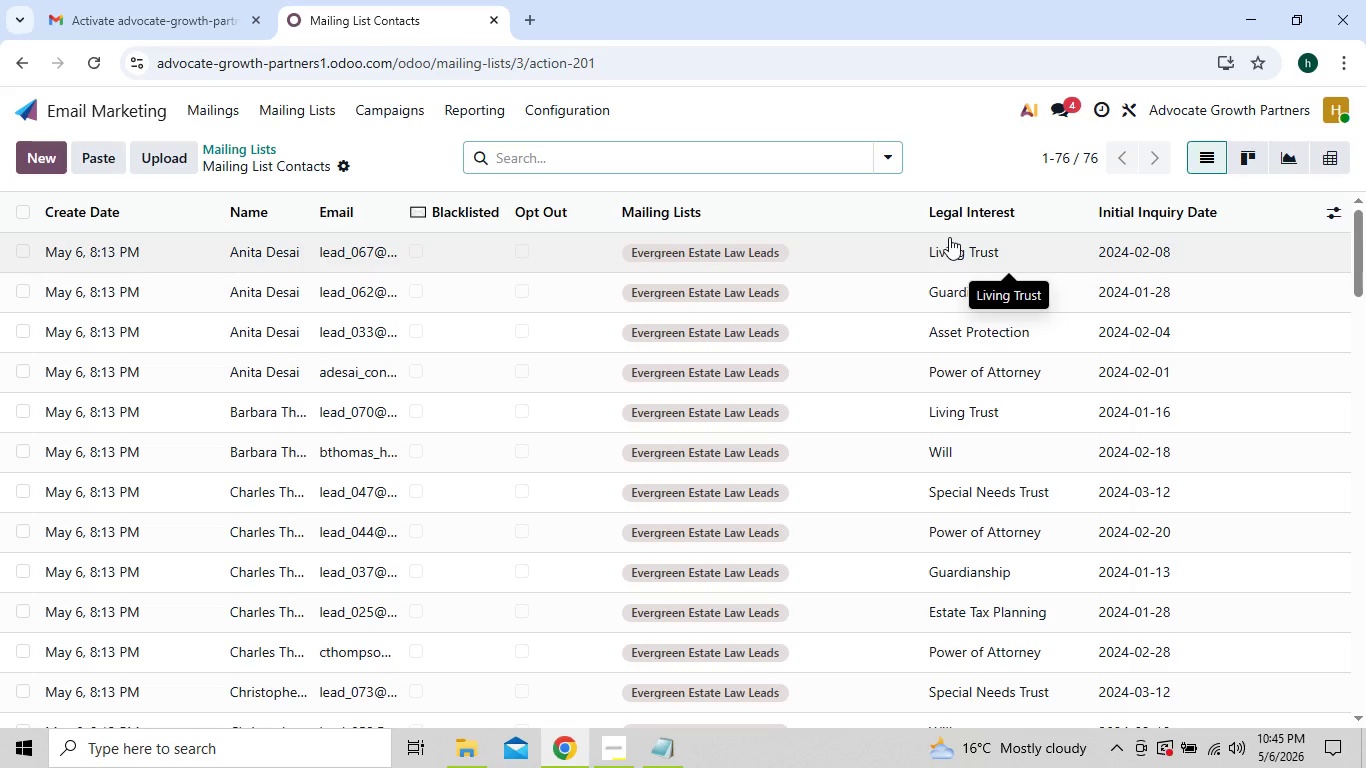 
key(Meta+PrintScreen)
 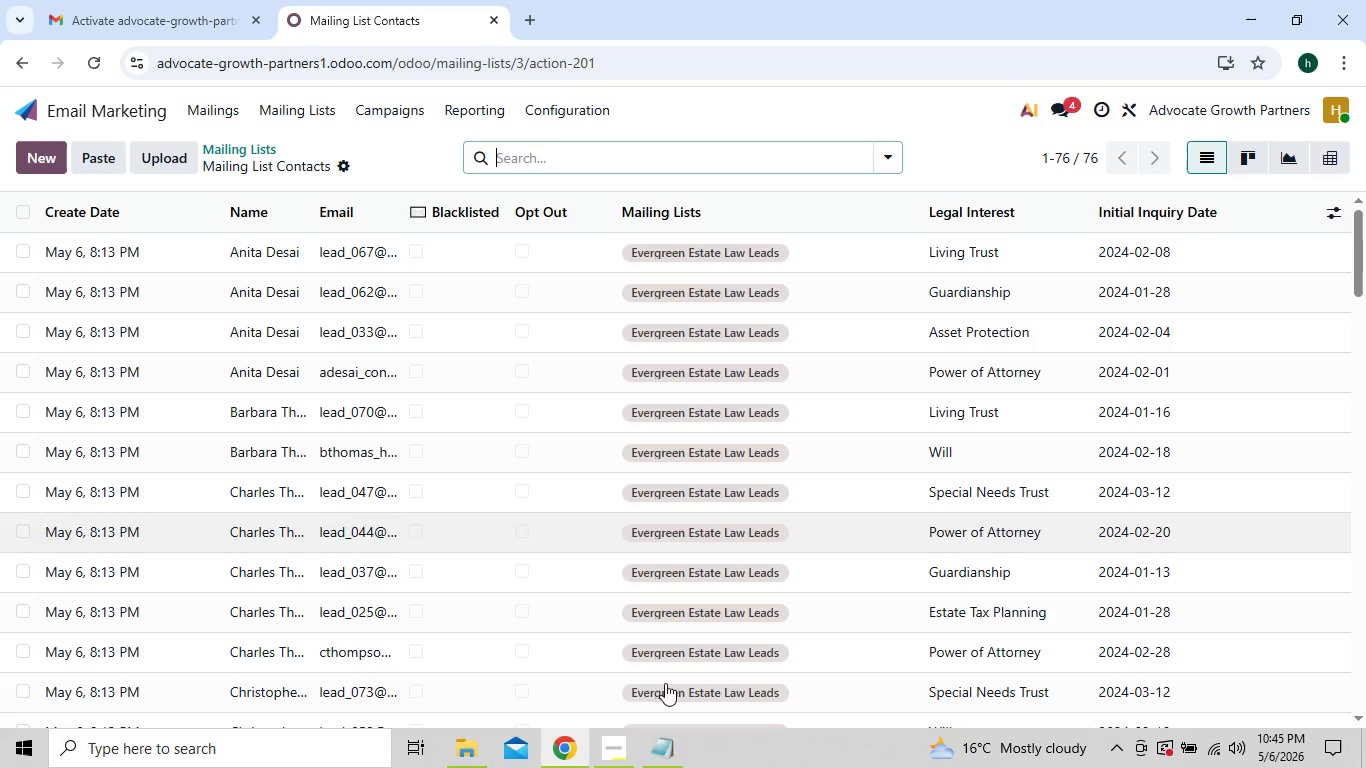 
left_click([629, 741])